 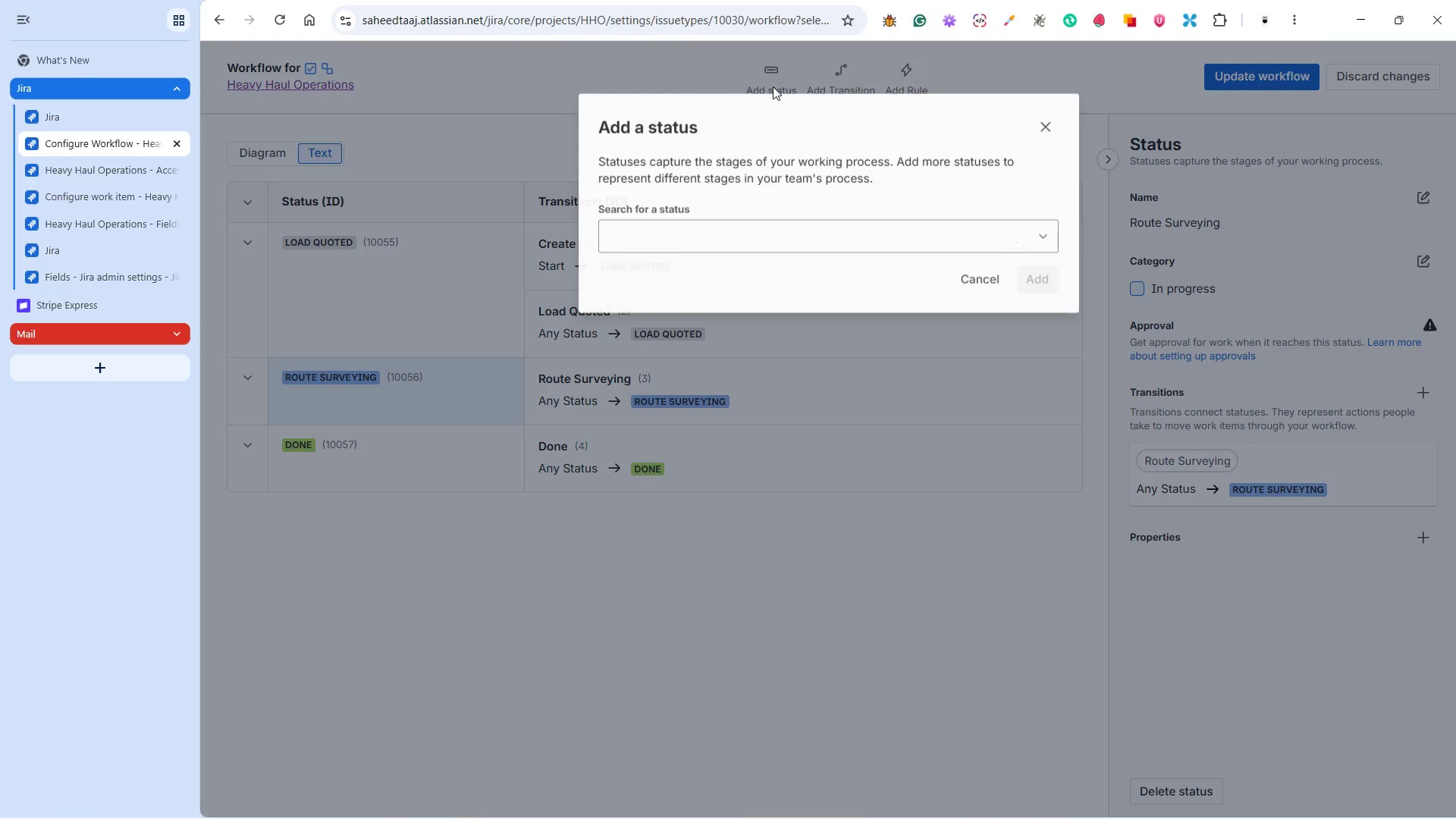 
left_click([729, 235])
 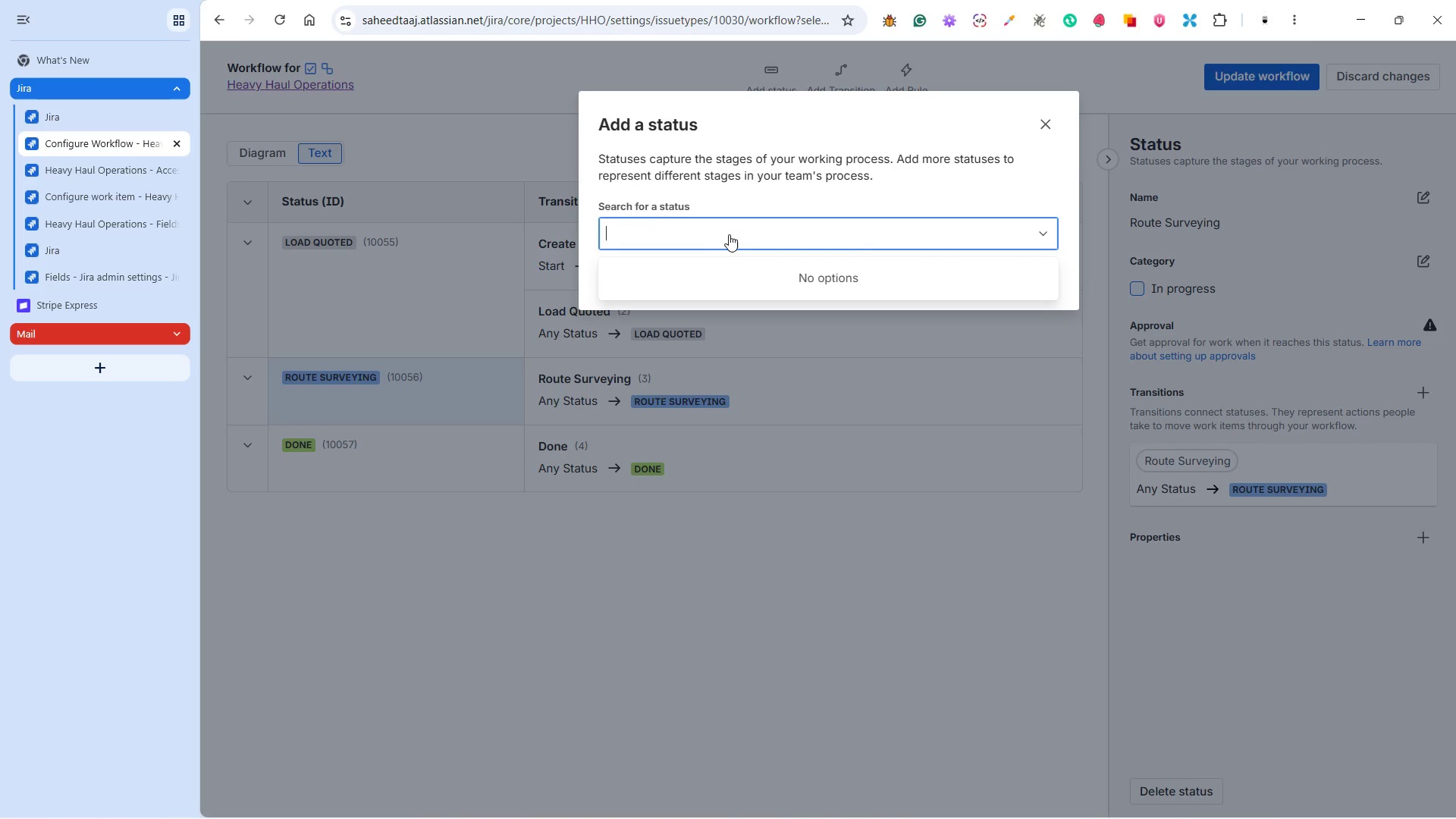 
key(Control+V)
 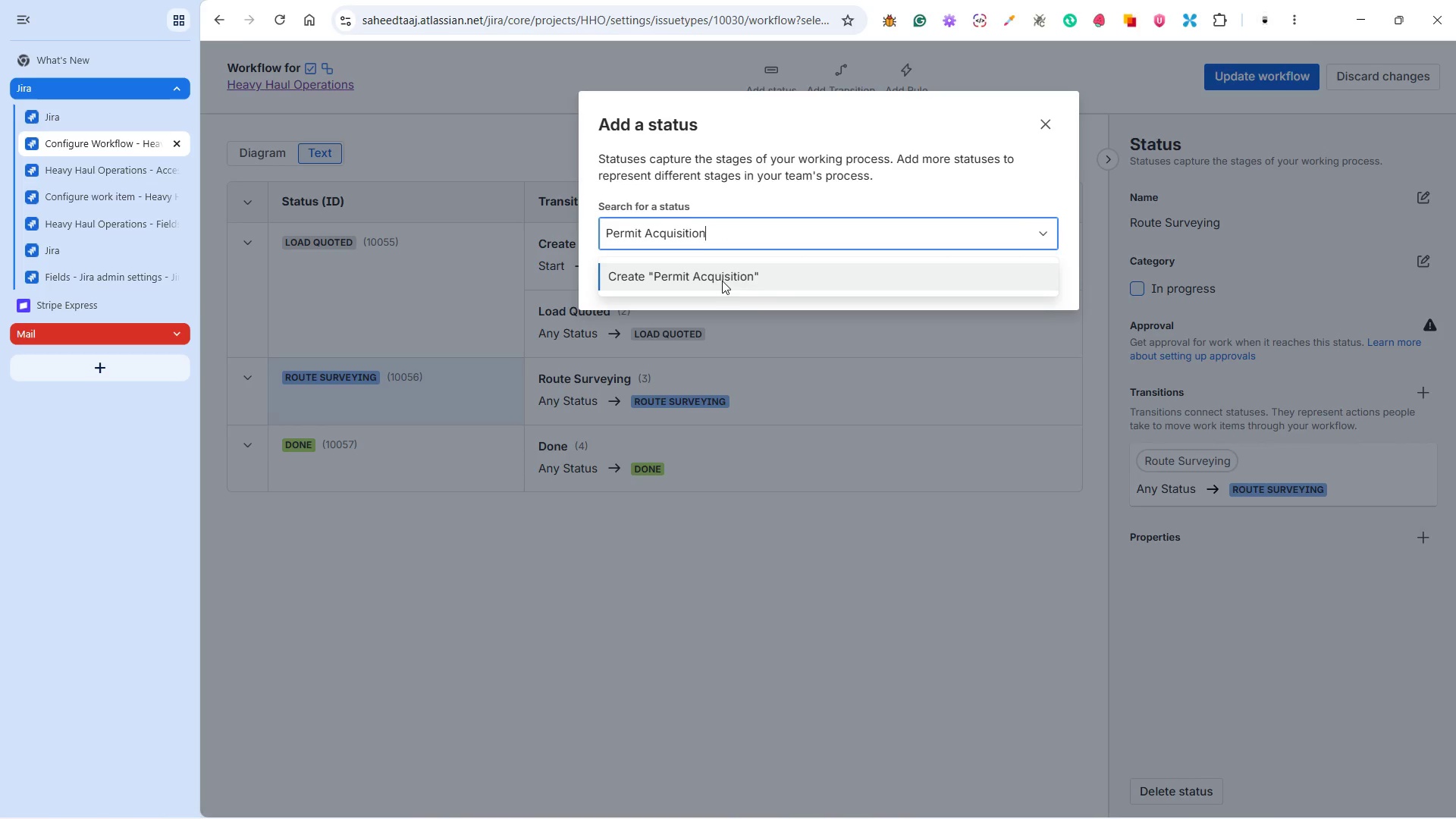 
left_click([716, 276])
 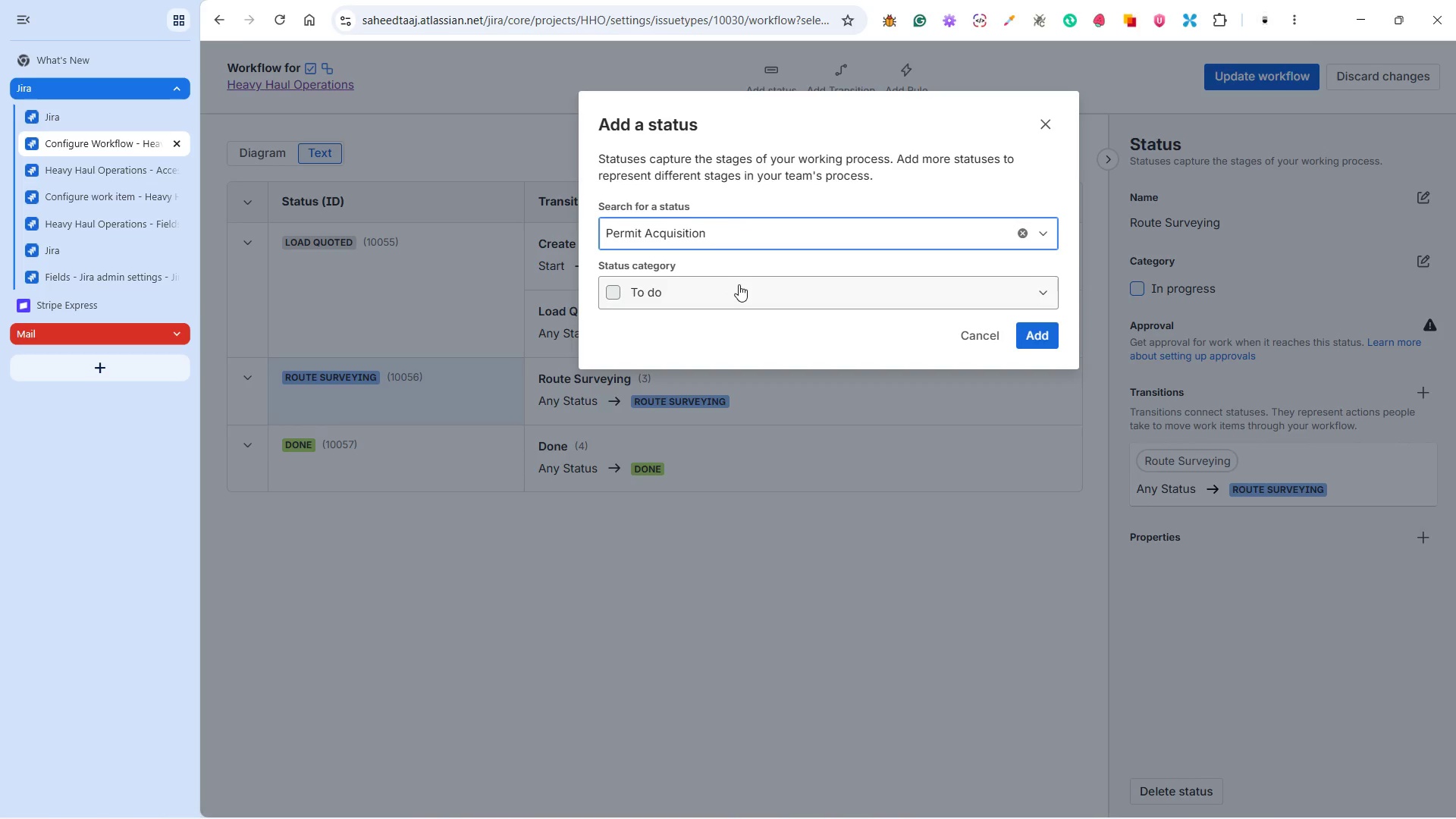 
left_click([739, 284])
 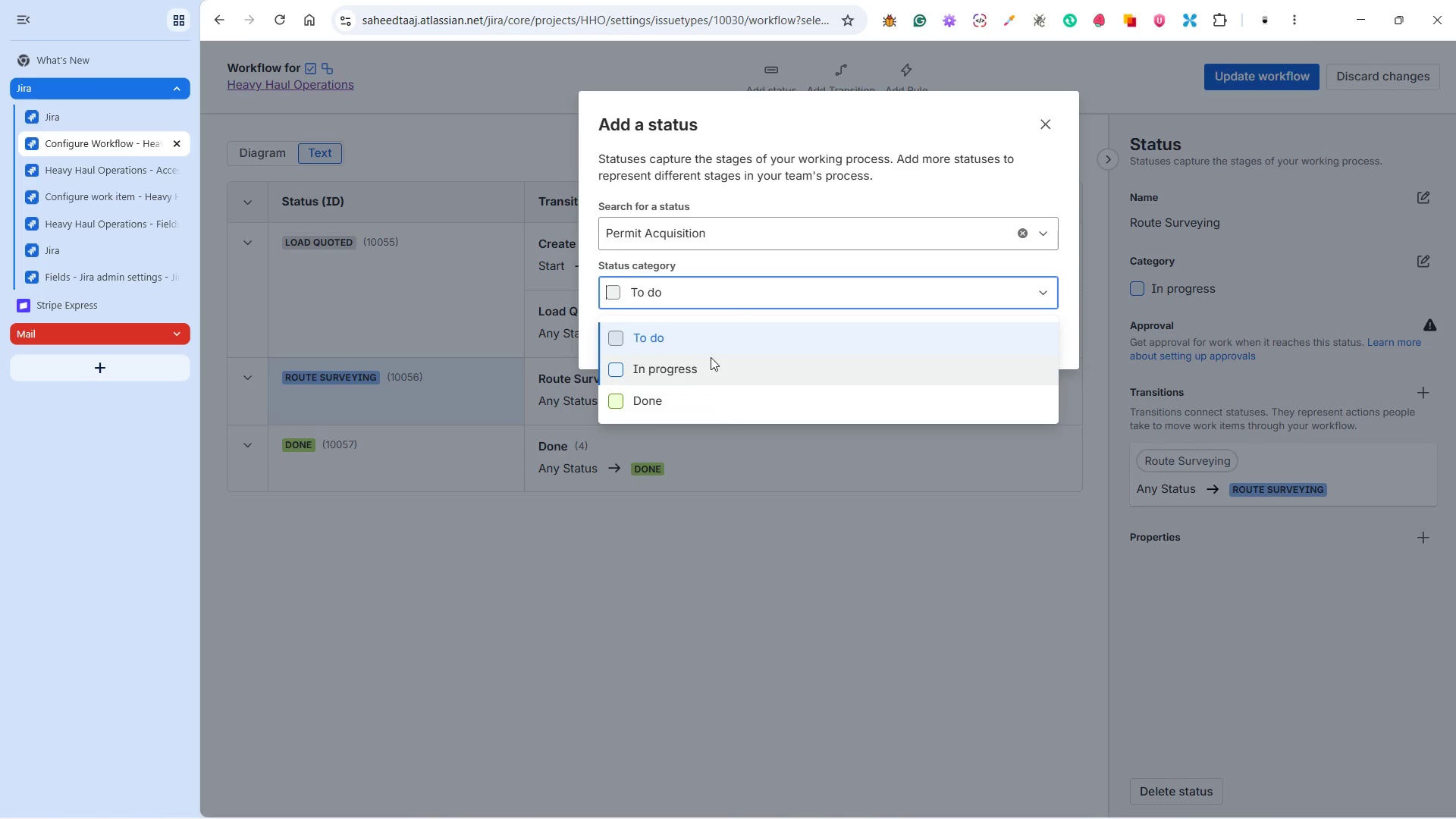 
left_click([682, 369])
 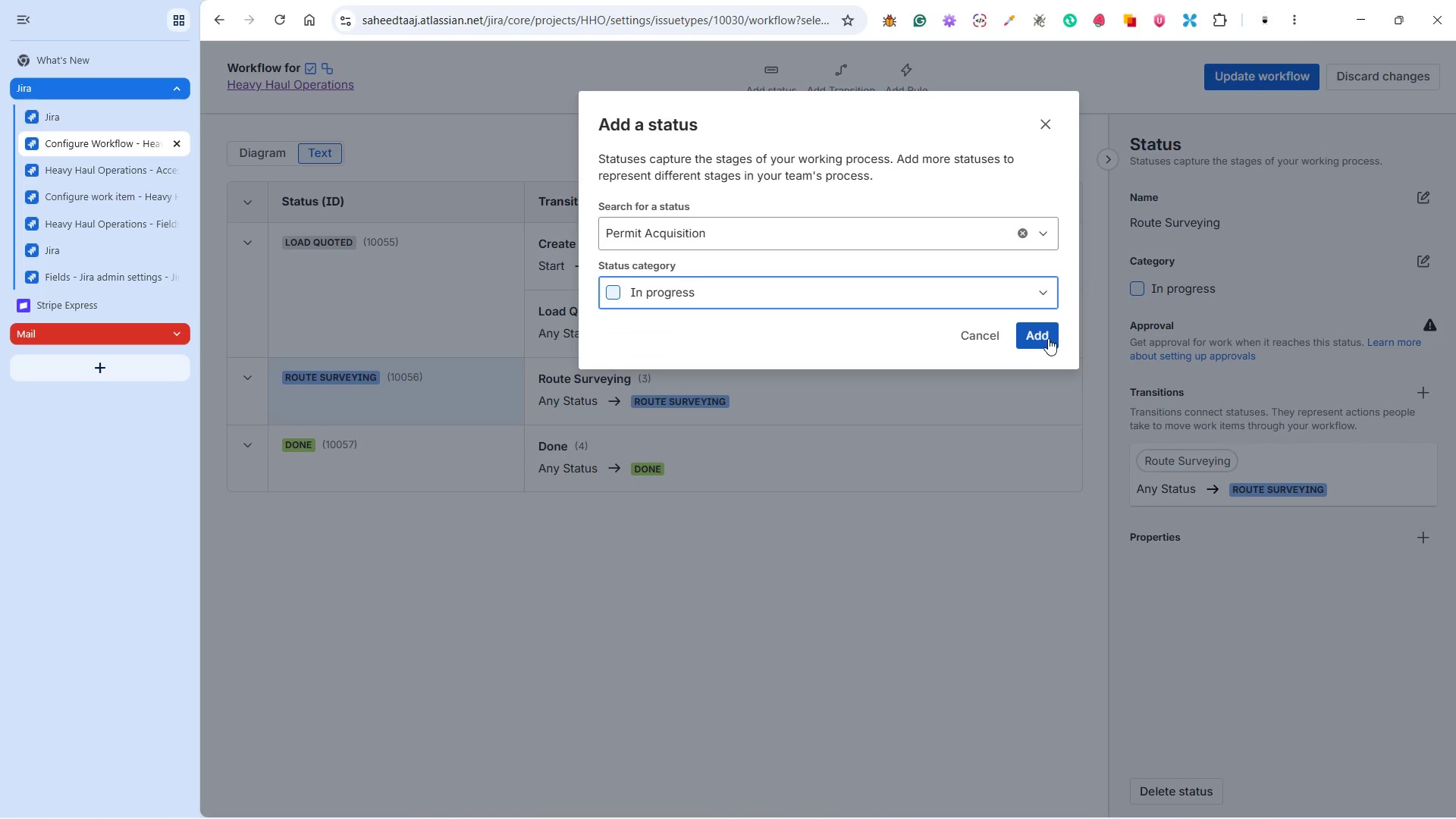 
left_click([1044, 338])
 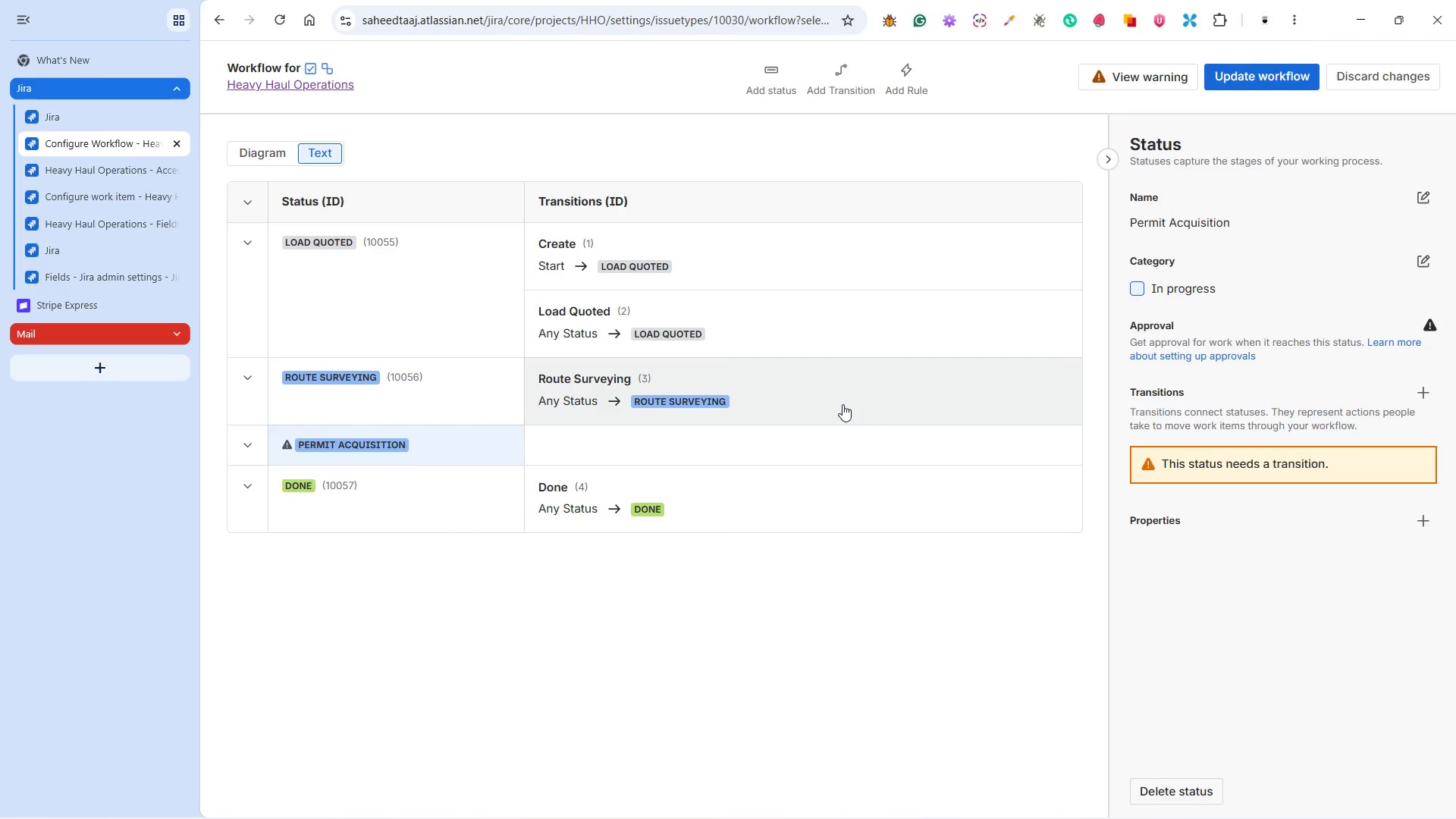 
wait(8.67)
 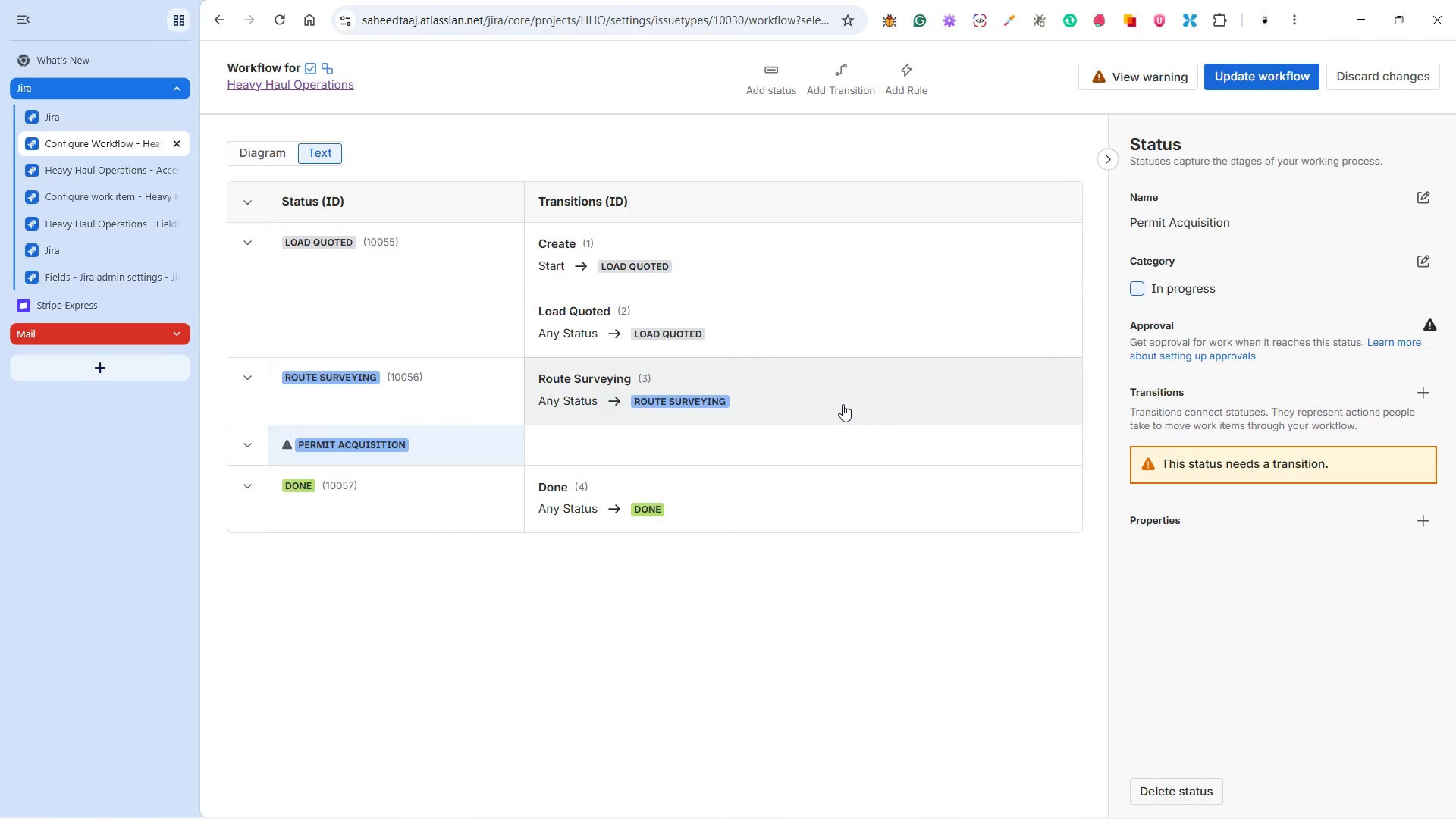 
left_click([1007, 799])